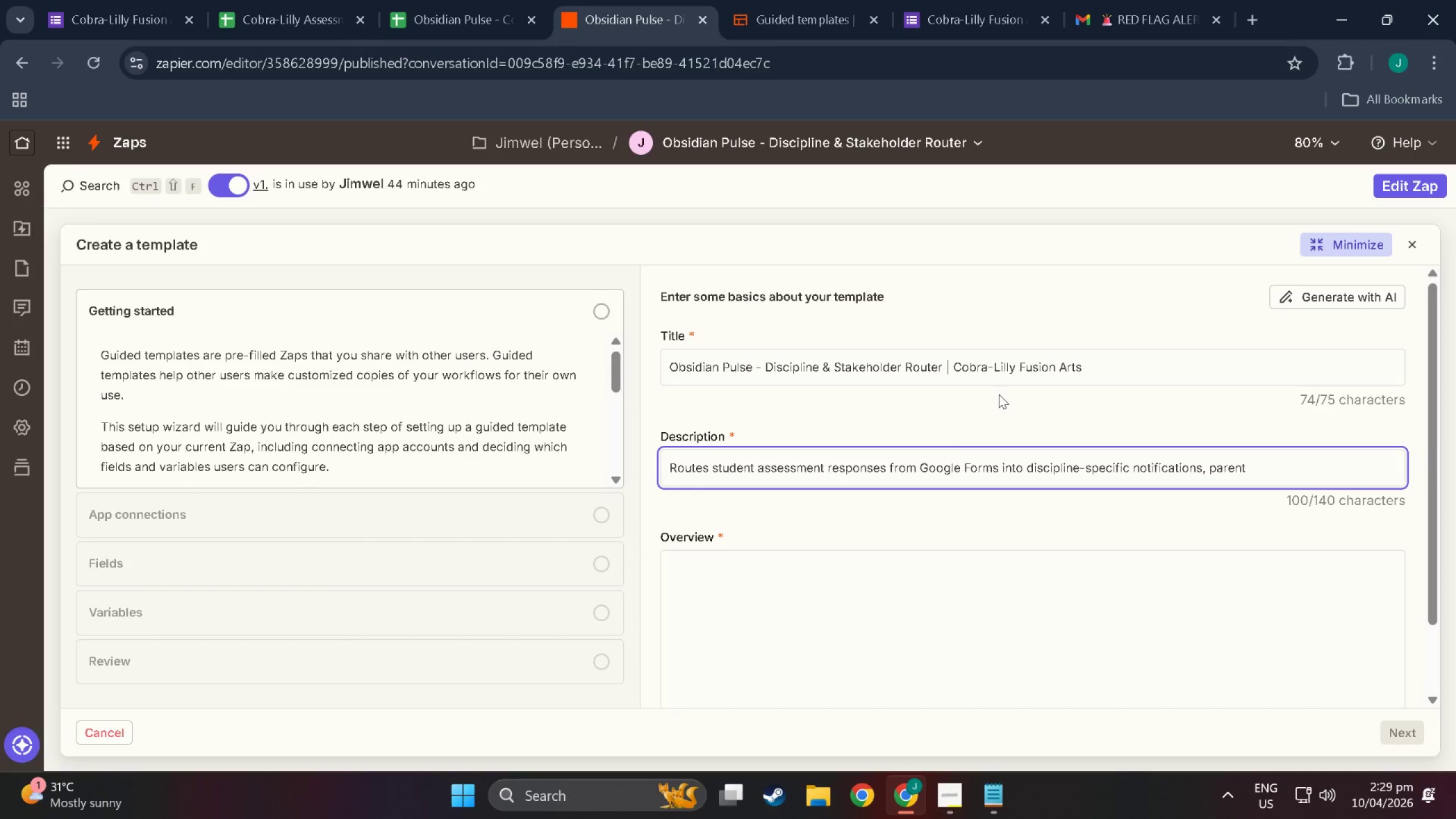 
type( emails, Elite tier media bre)
key(Backspace)
type(iefs)
 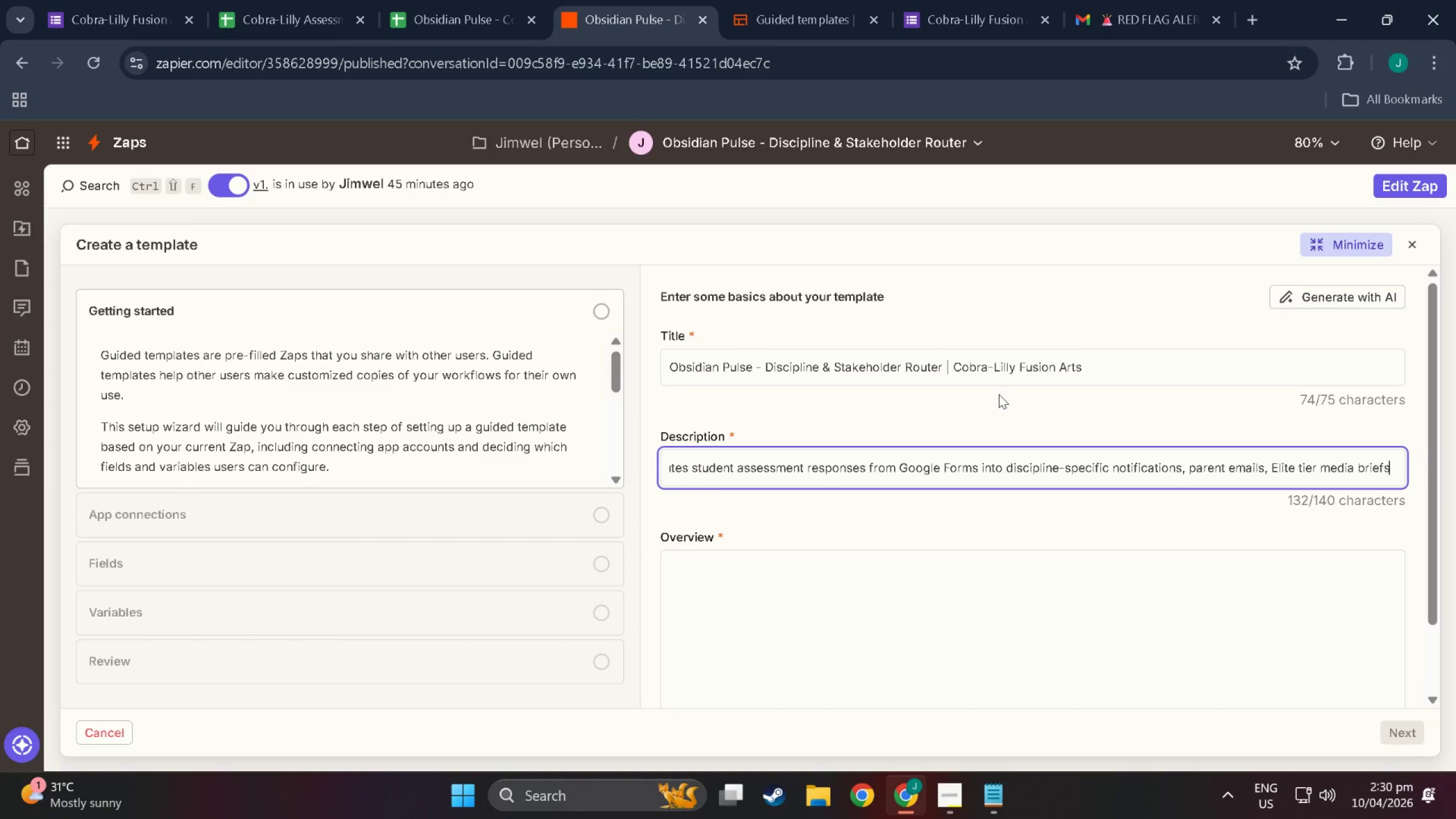 
wait(7.52)
 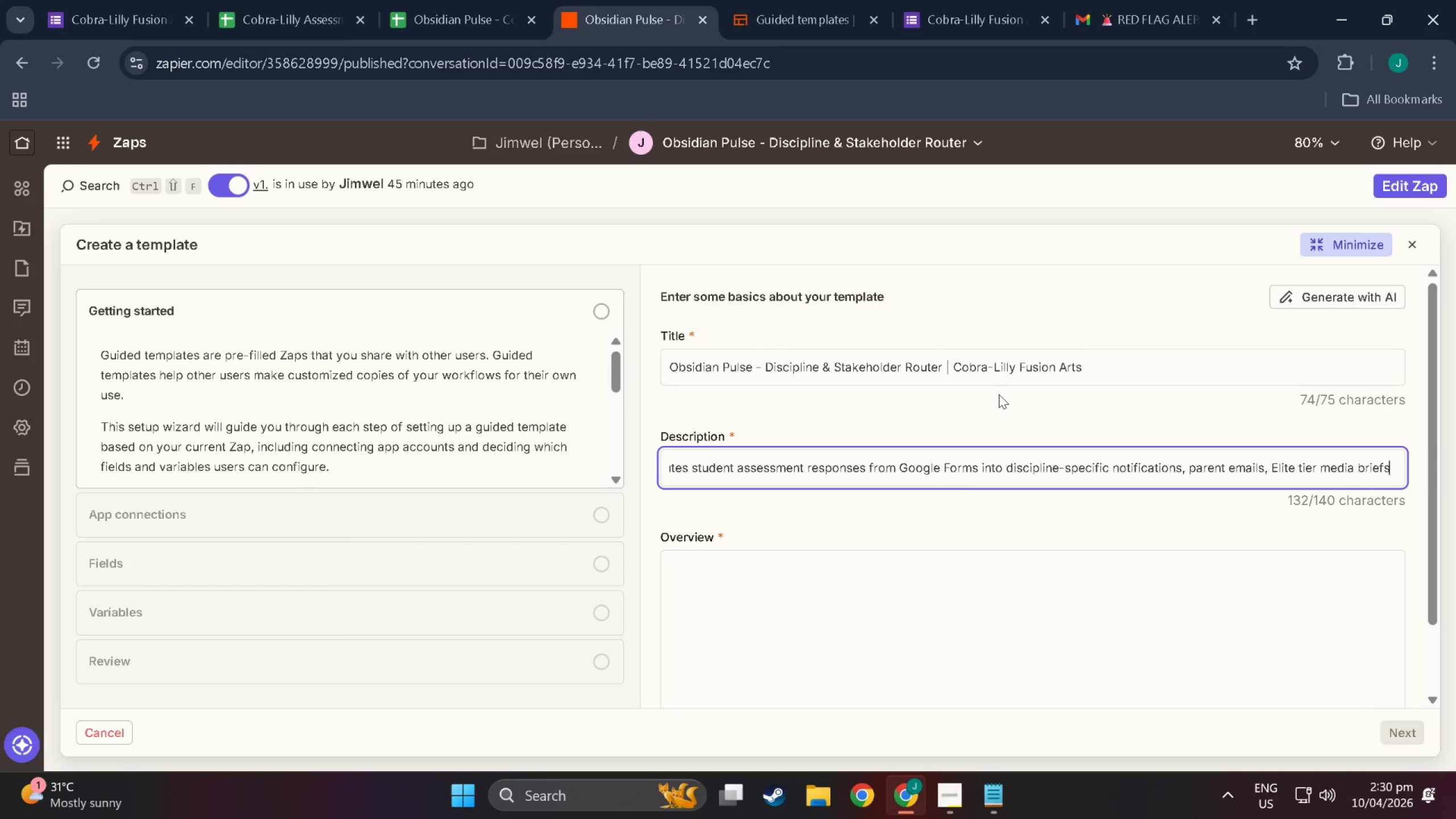 
type(, and DM)
key(Backspace)
key(Backspace)
type(CC)
 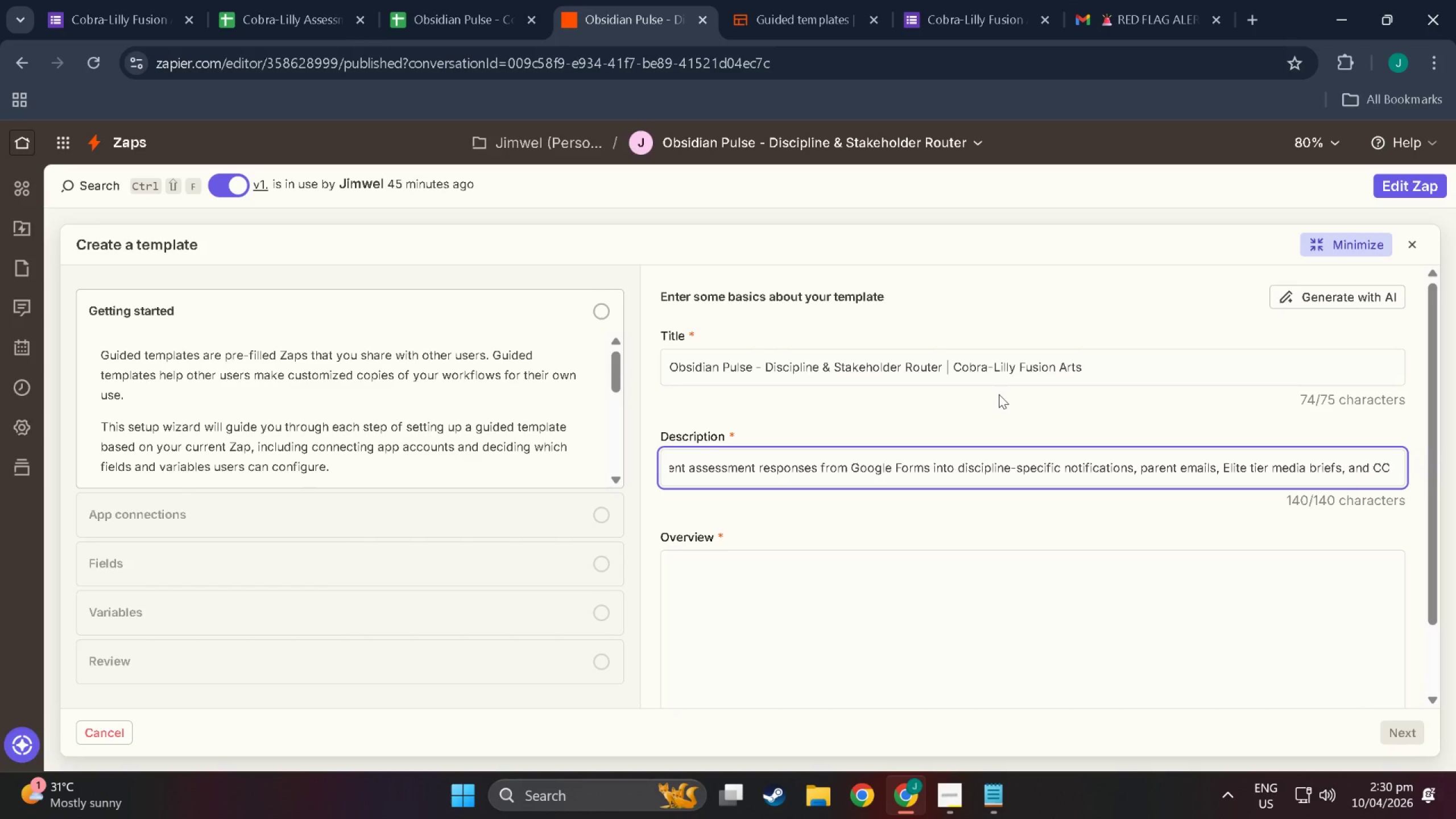 
wait(5.56)
 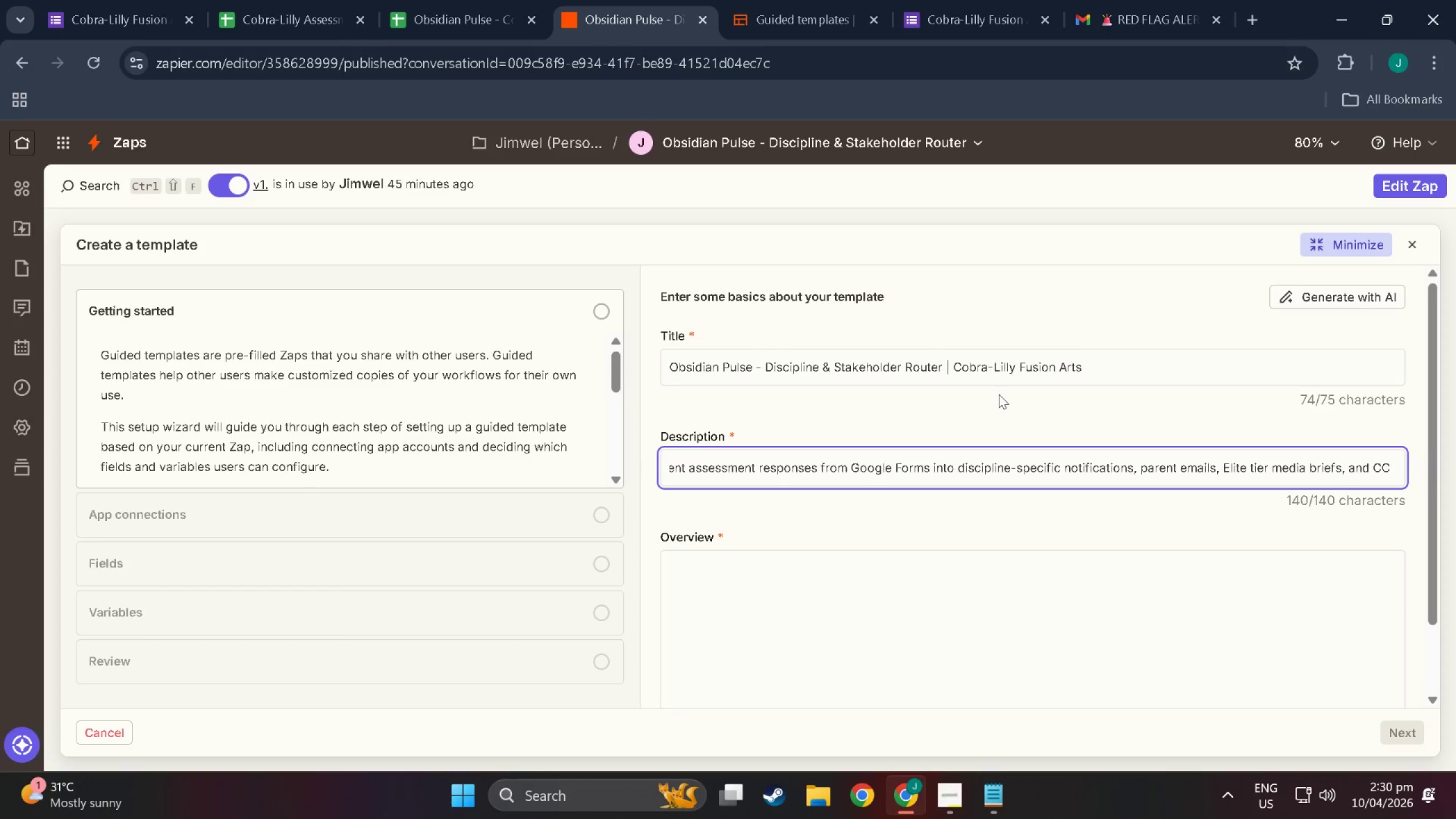 
left_click([983, 460])
 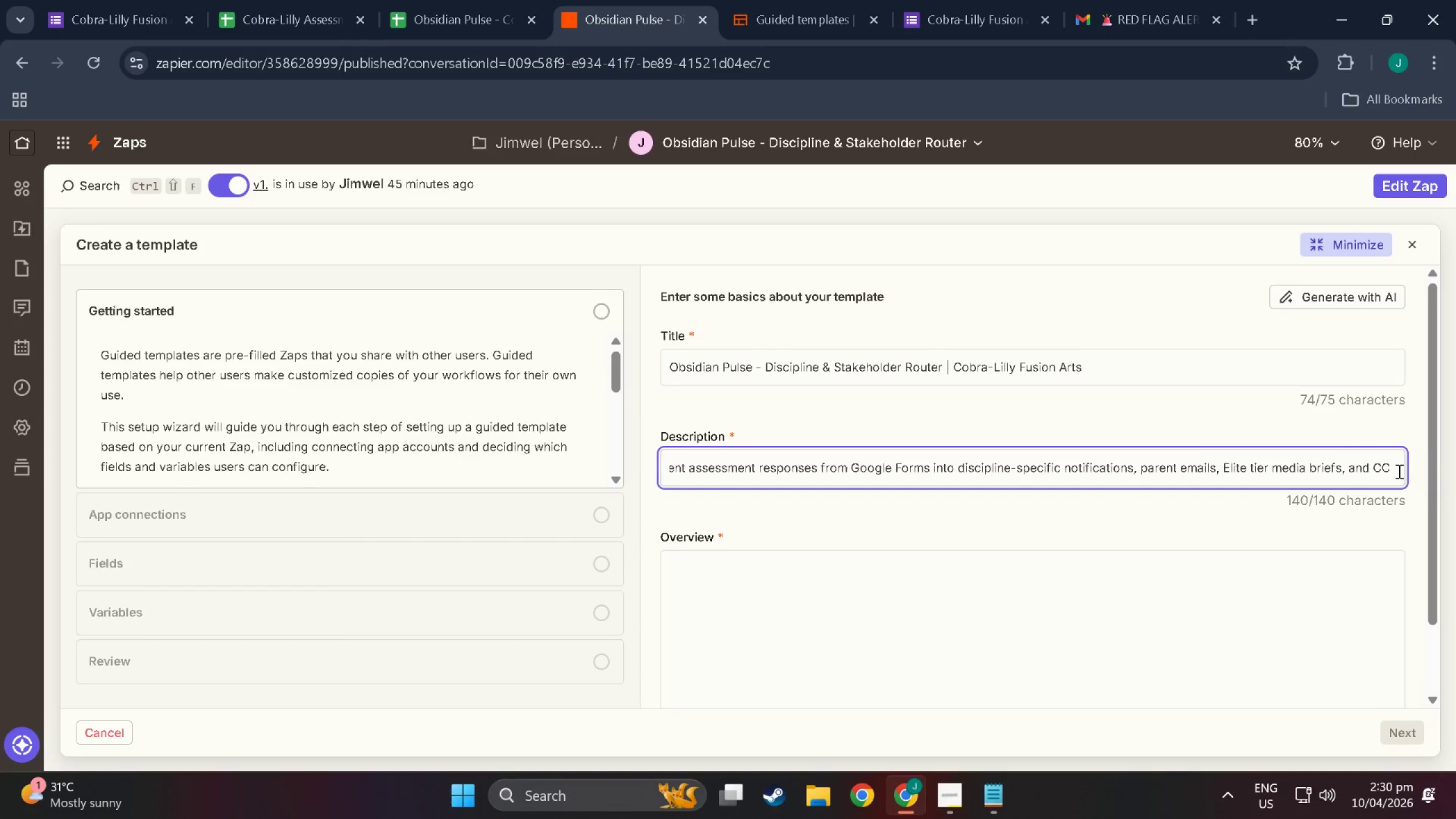 
left_click([1387, 466])
 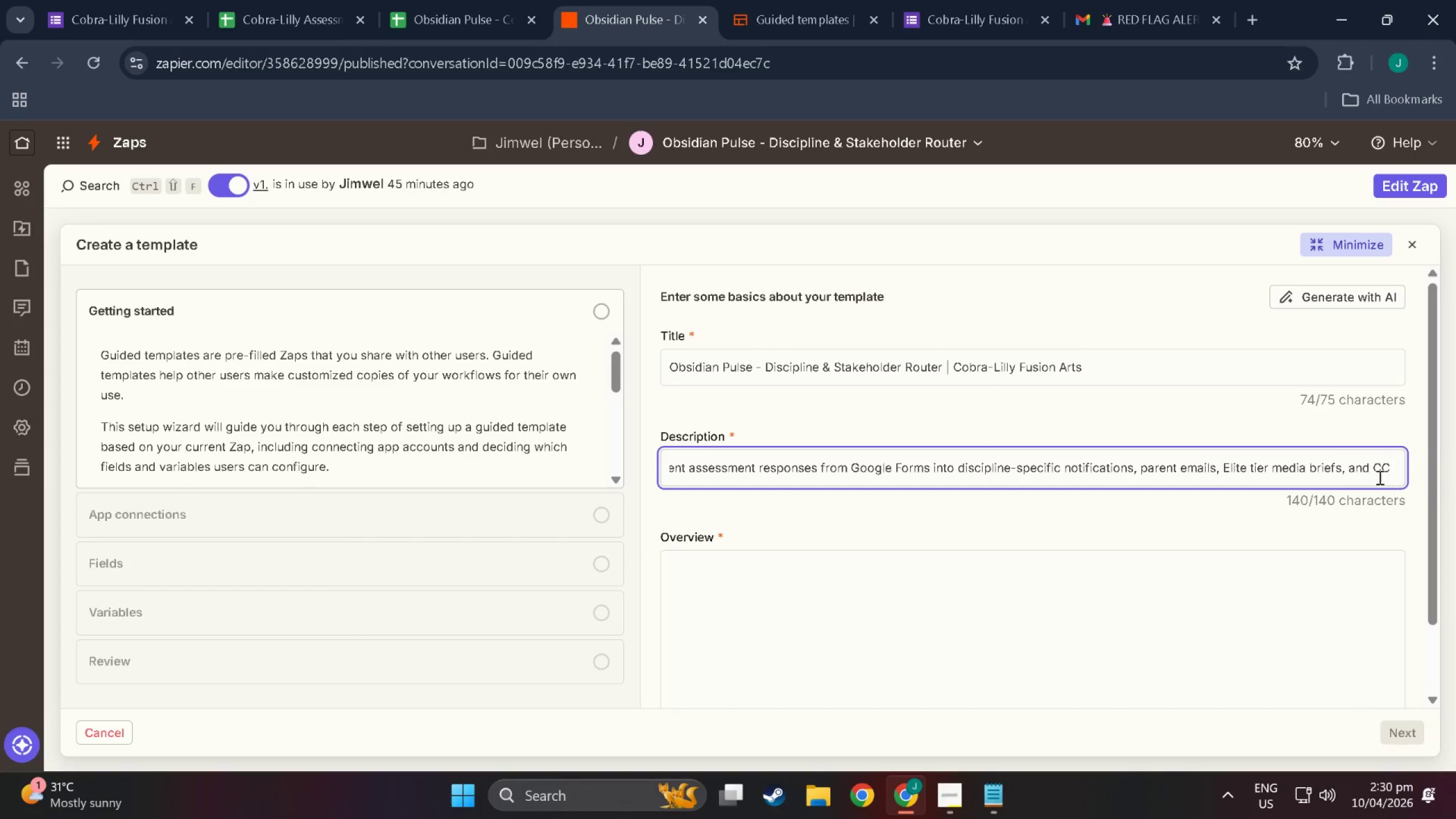 
left_click_drag(start_coordinate=[1349, 466], to_coordinate=[486, 513])
 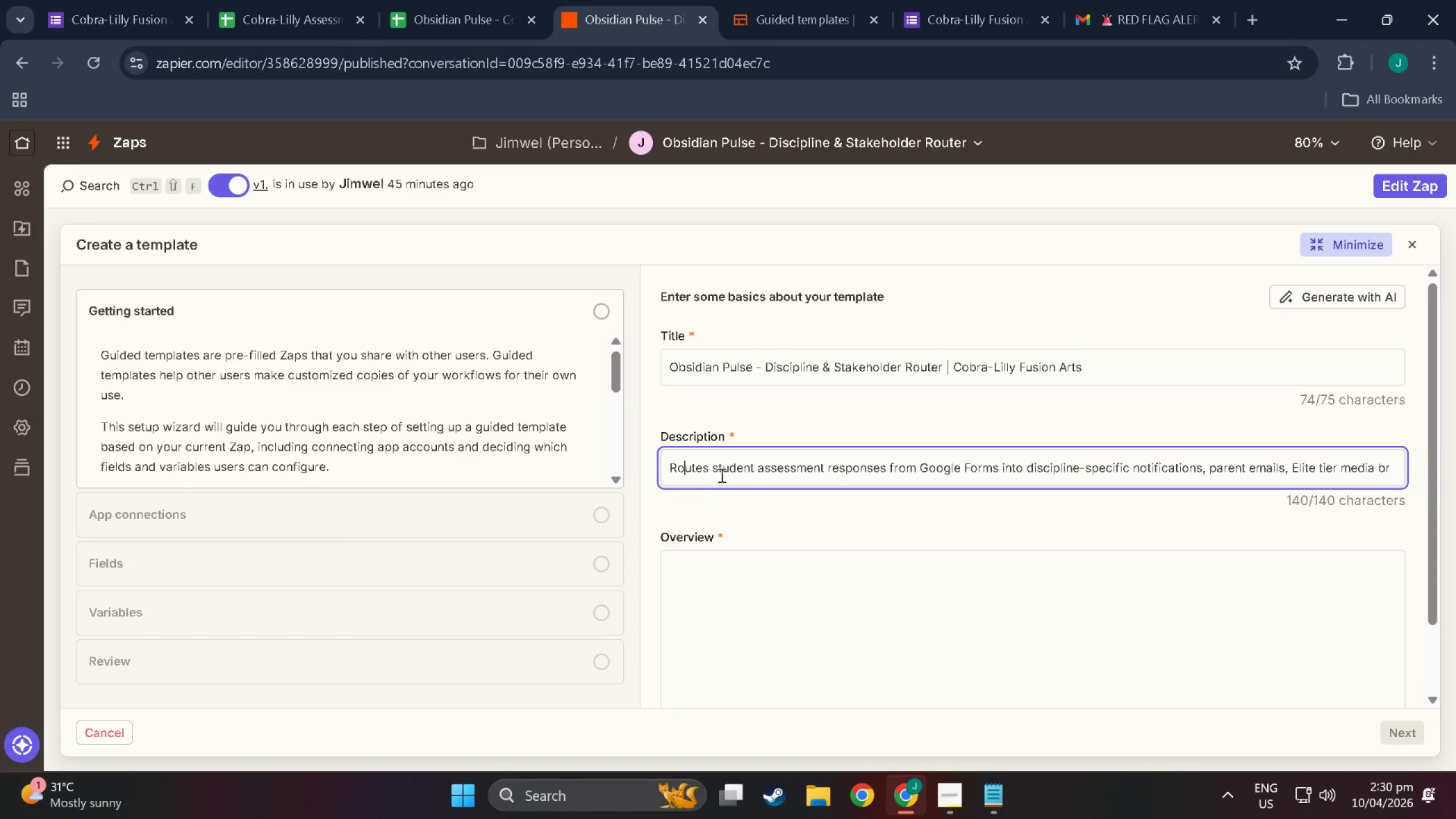 
double_click([723, 473])
 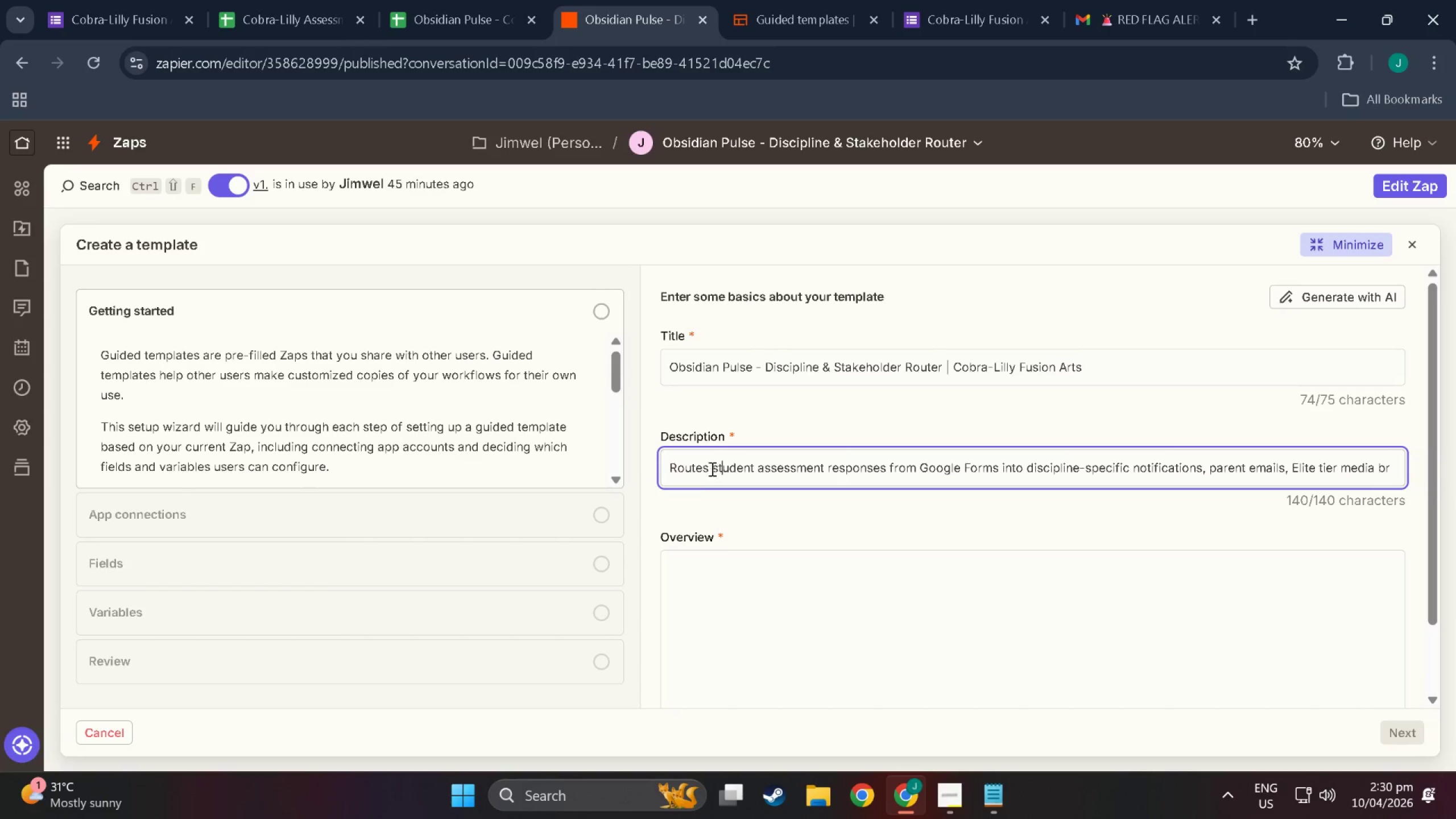 
left_click([711, 469])
 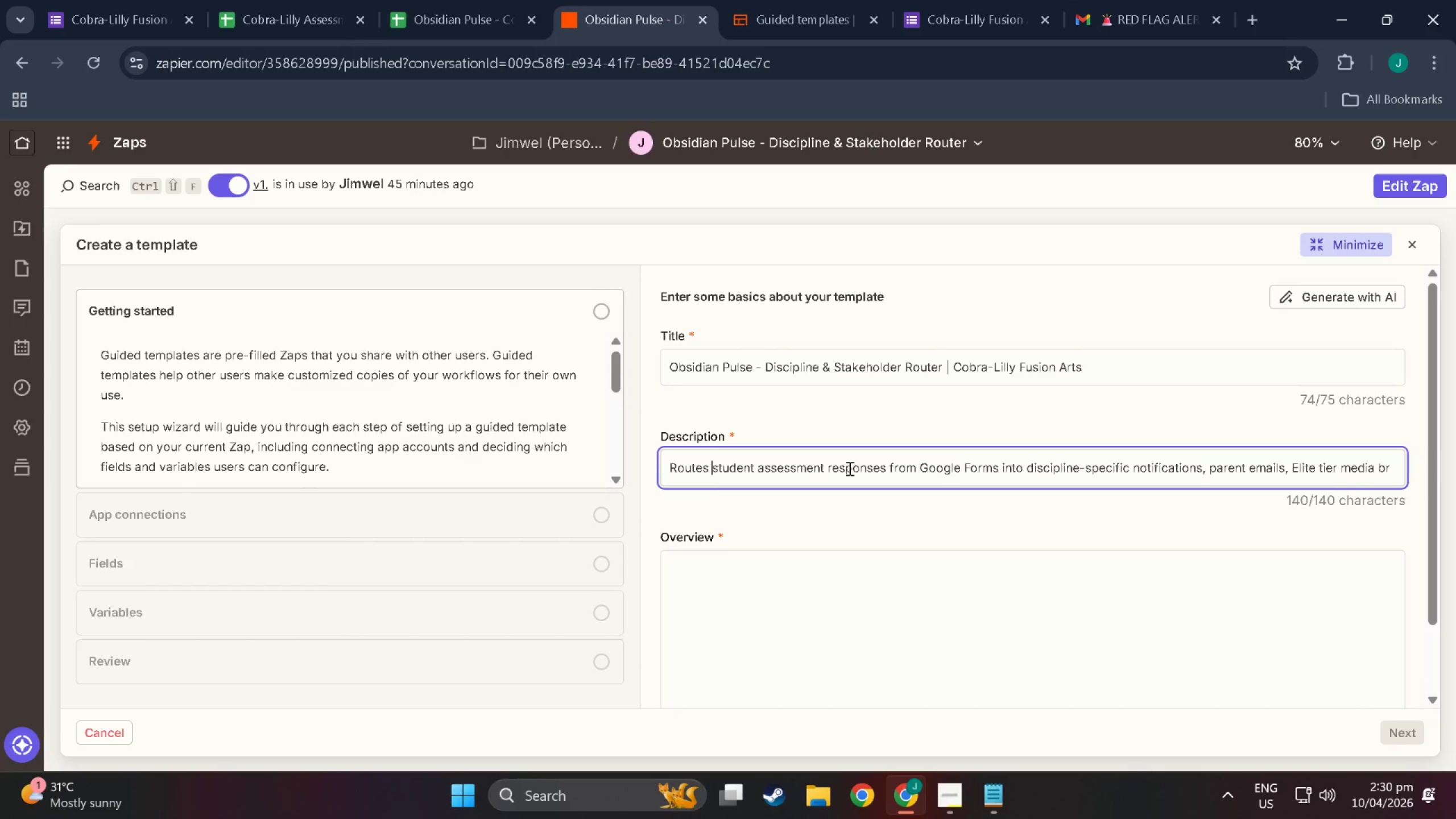 
left_click_drag(start_coordinate=[888, 470], to_coordinate=[998, 468])
 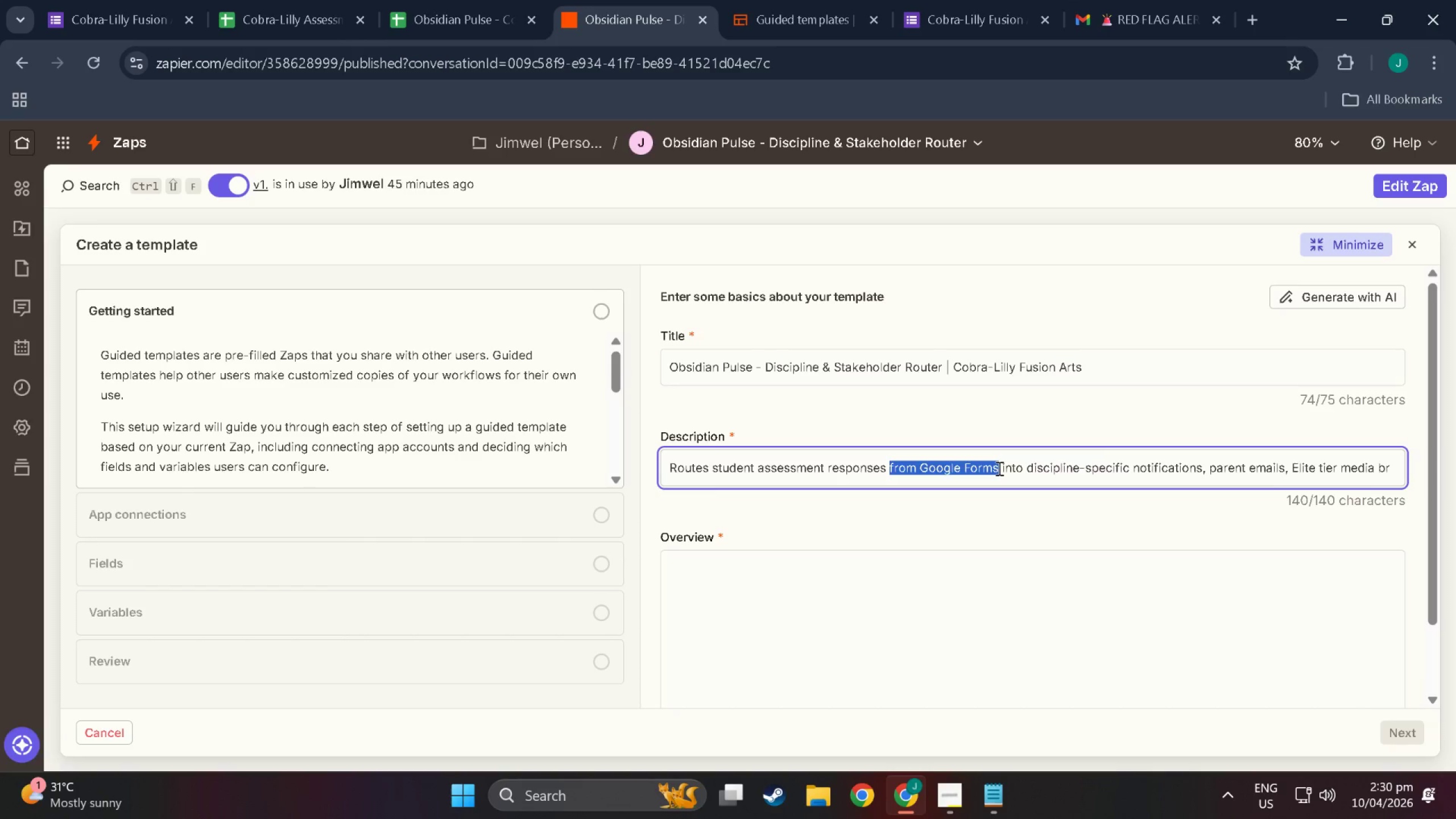 
key(Backspace)
 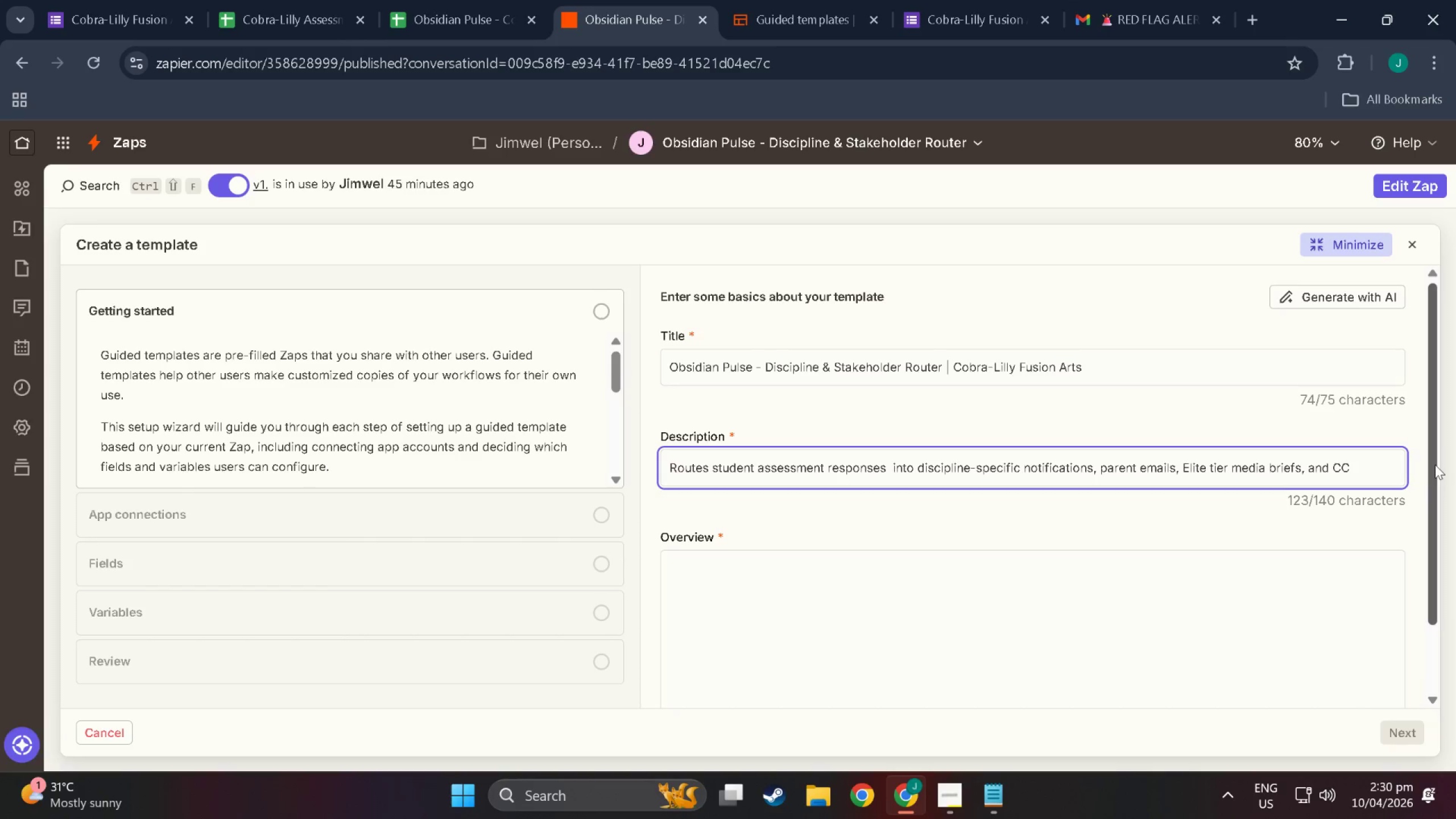 
left_click([1374, 478])
 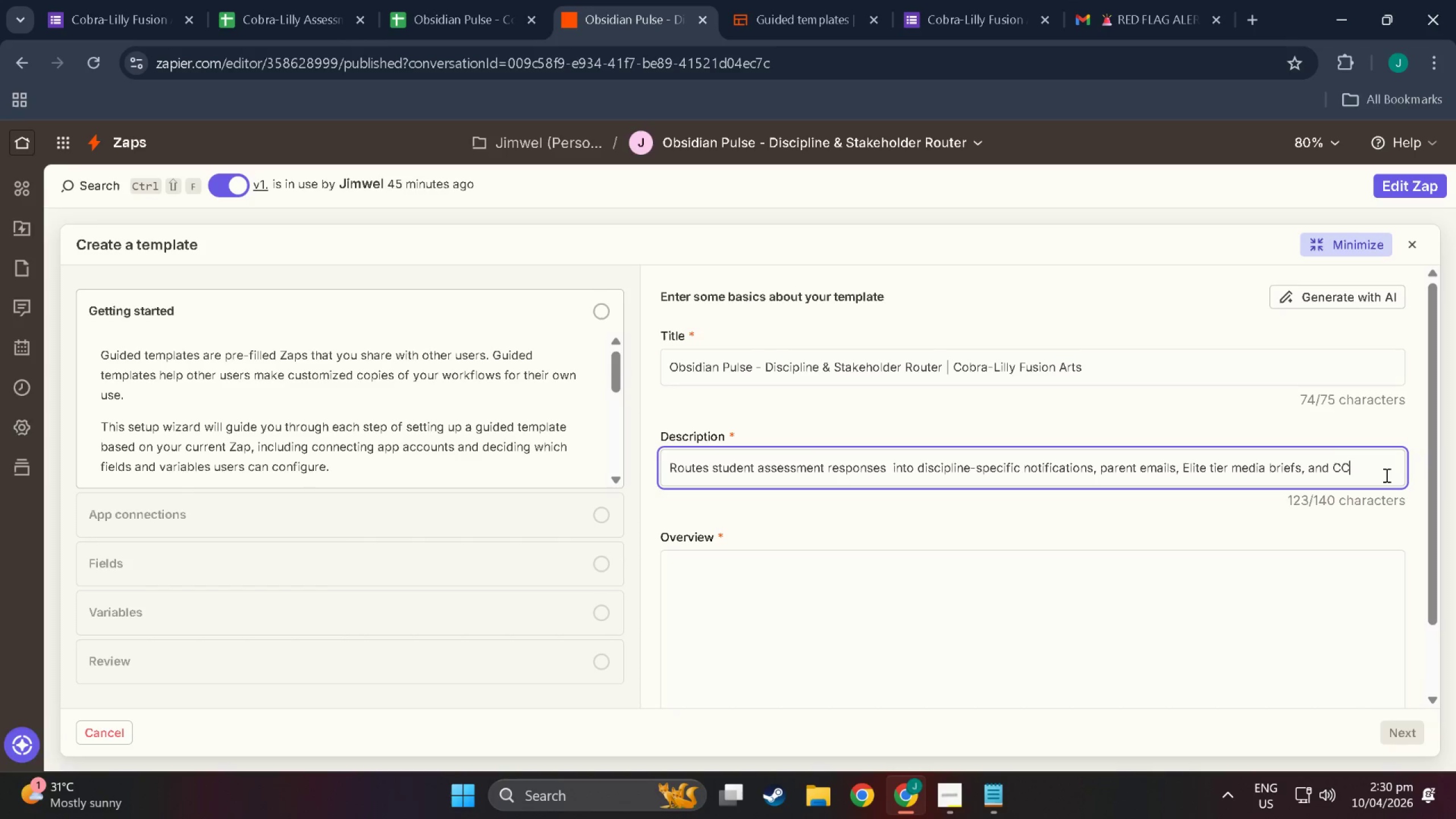 
type( Log)
 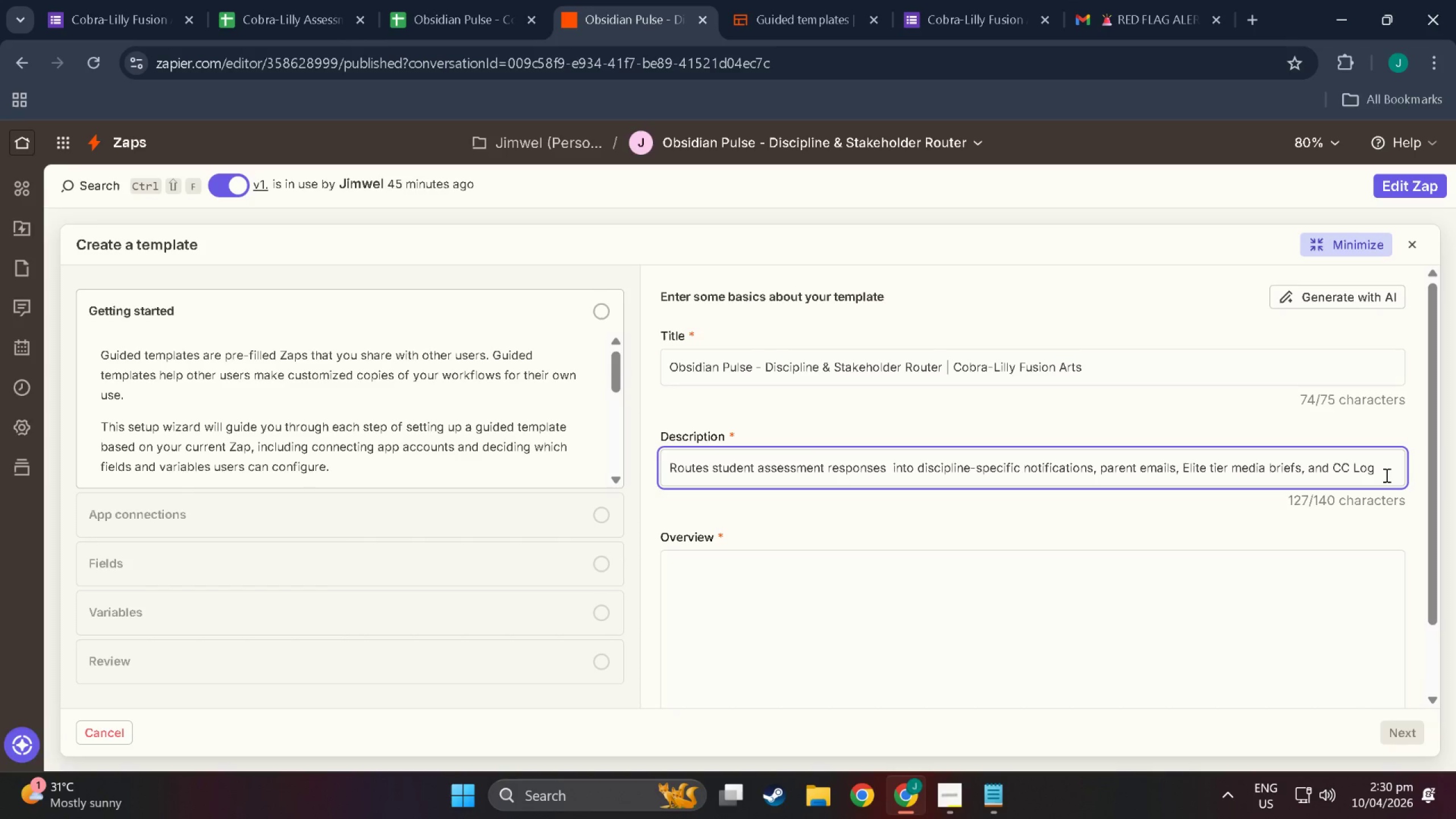 
key(Period)
 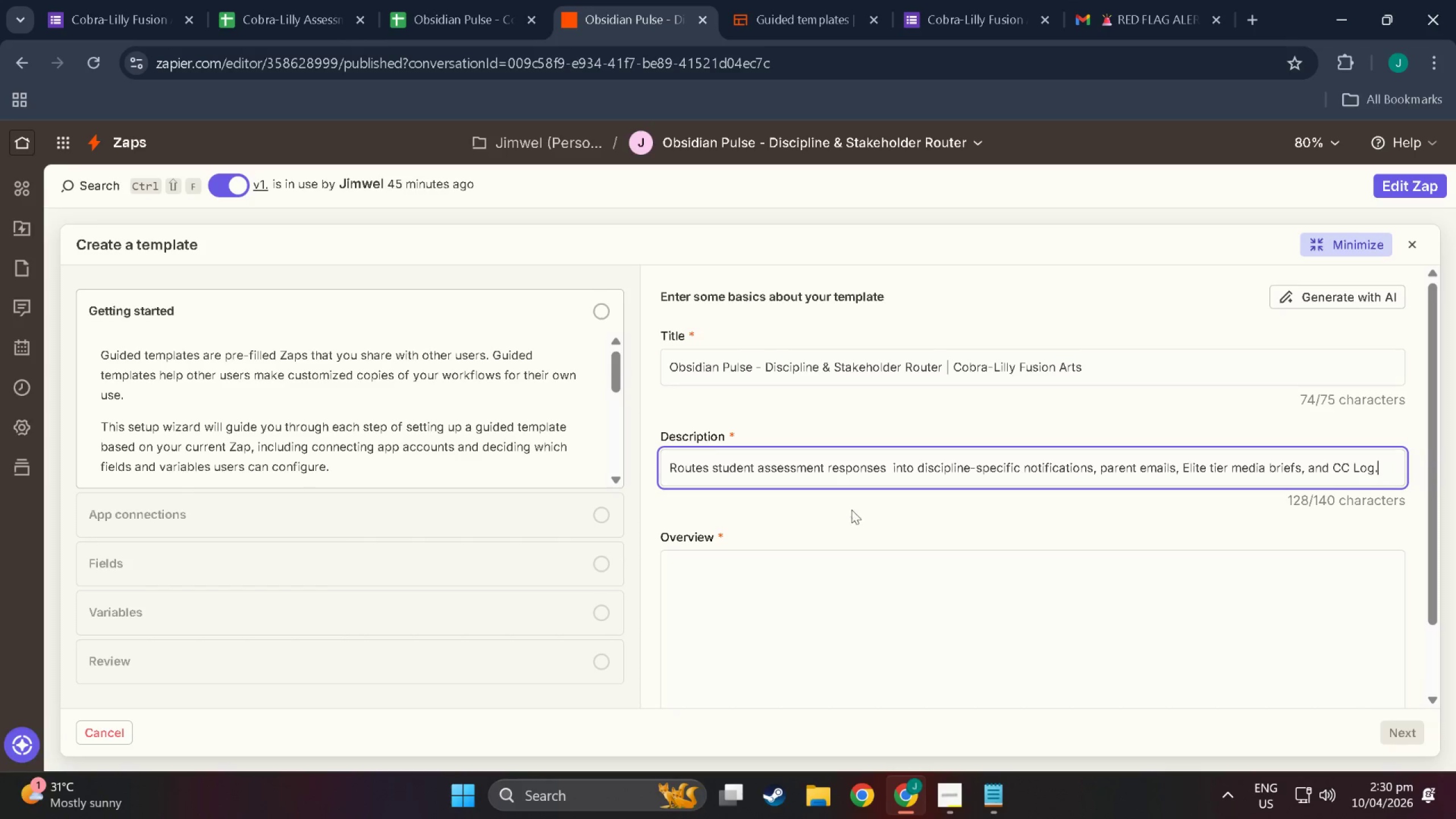 
left_click([760, 580])
 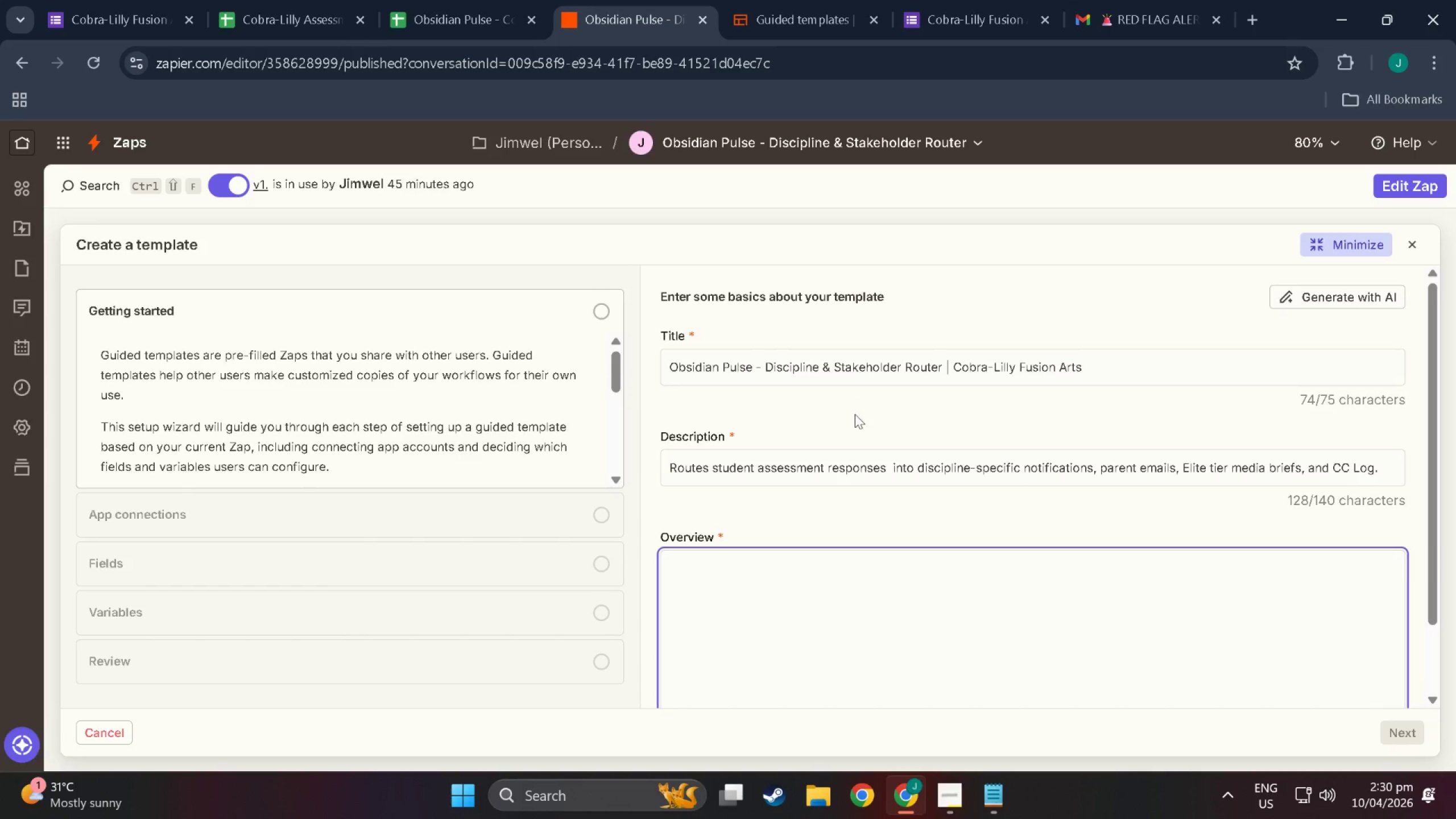 
type(This)
 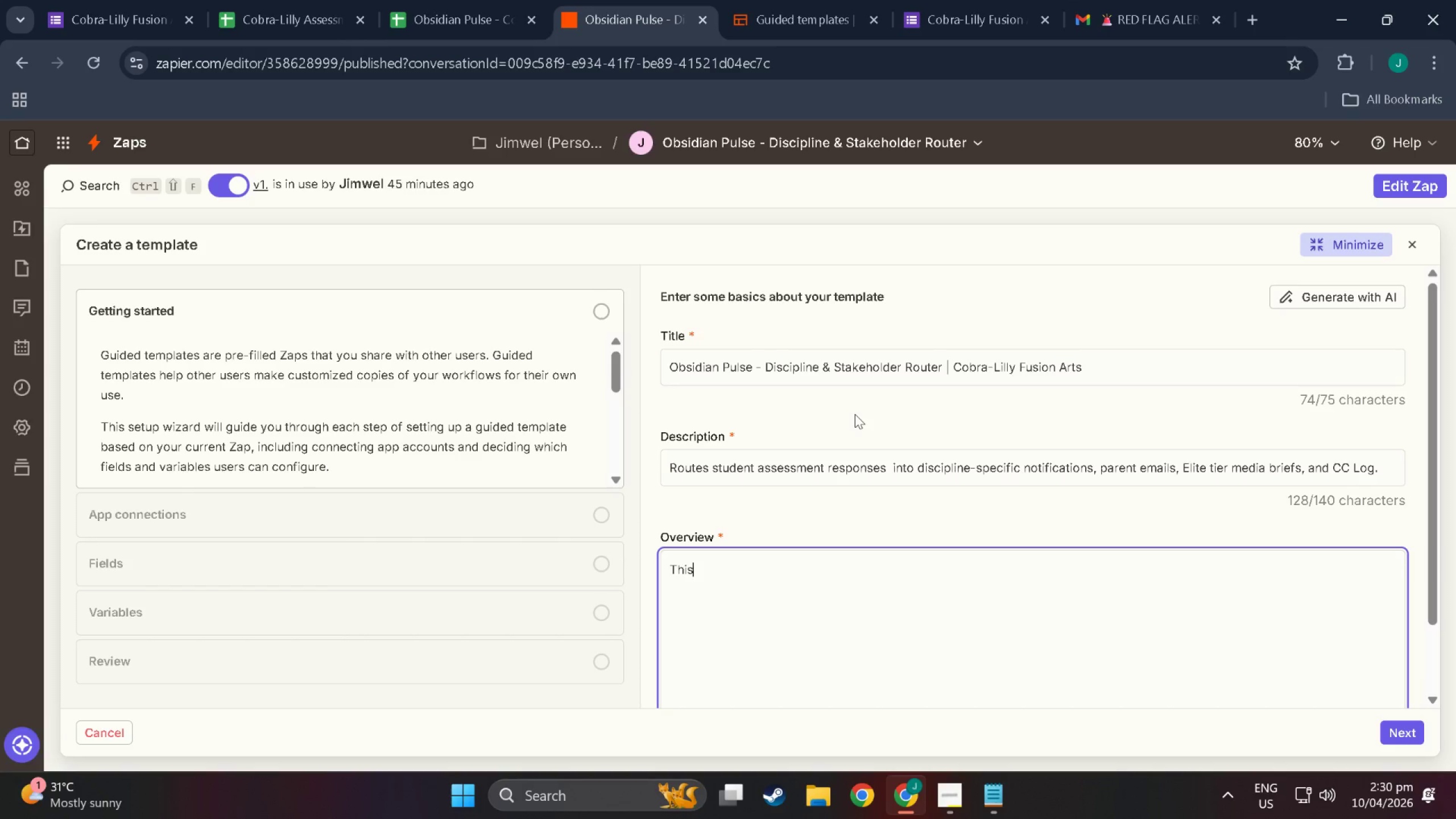 
wait(8.59)
 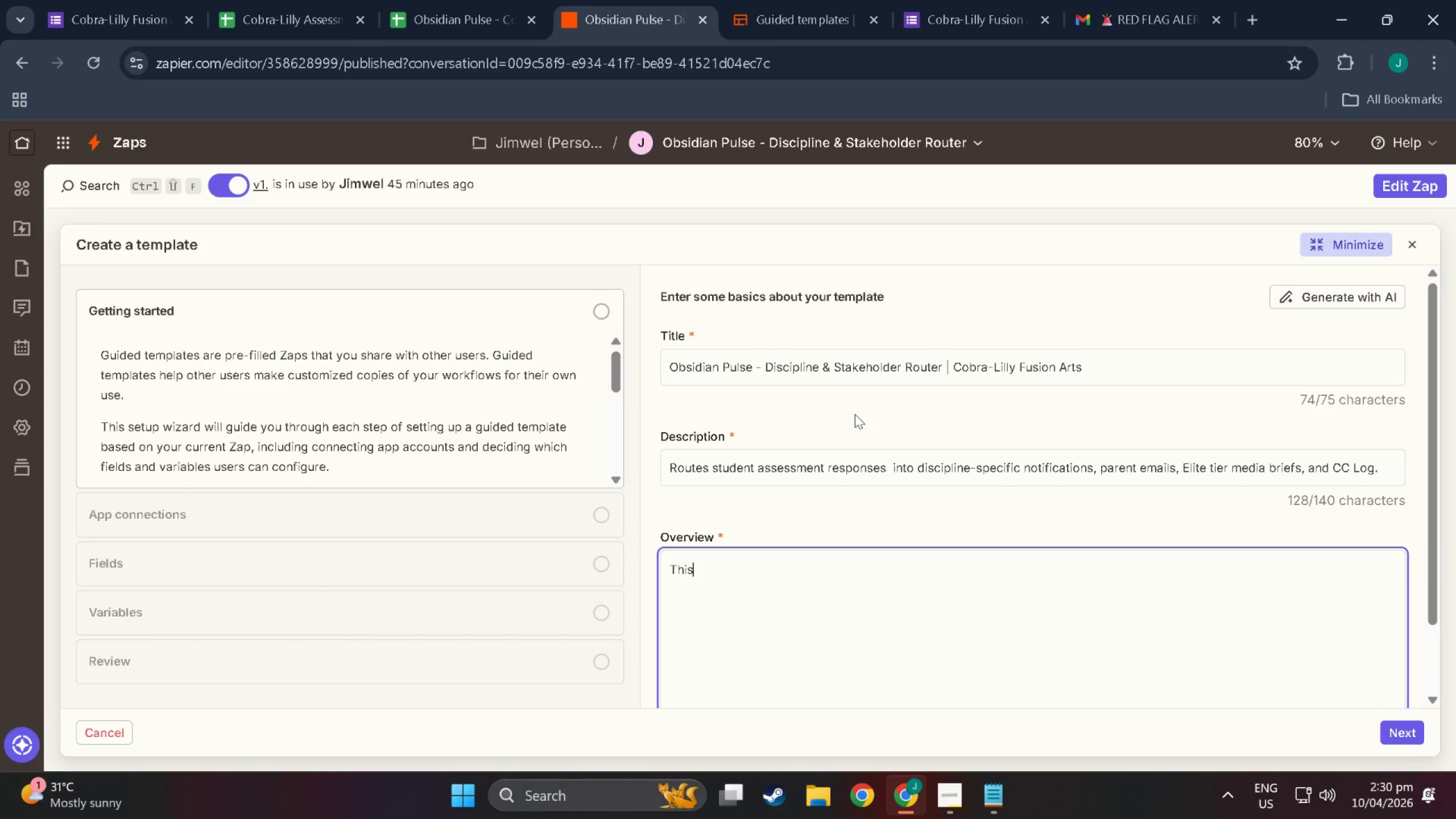 
type( Zap is the core routing engine oi)
key(Backspace)
type(f the Obsidian Pulse Auto)
key(Backspace)
key(Backspace)
key(Backspace)
key(Backspace)
type(automation system for Cobra-Lilly Fusion a)
key(Backspace)
type(Arts, a boutique MuayThai )
key(Backspace)
key(Backspace)
key(Backspace)
key(Backspace)
key(Backspace)
type( Thai and Contempora)
key(Backspace)
type(ary Dance S)
key(Backspace)
type(studio. When an instructor a)
key(Backspace)
type(submits a student assessment  via Google Form,)
key(Backspace)
type(ms,)
key(Backspace)
key(Backspace)
key(Backspace)
type(s, Th)
key(Backspace)
key(Backspace)
type(this Zap)
 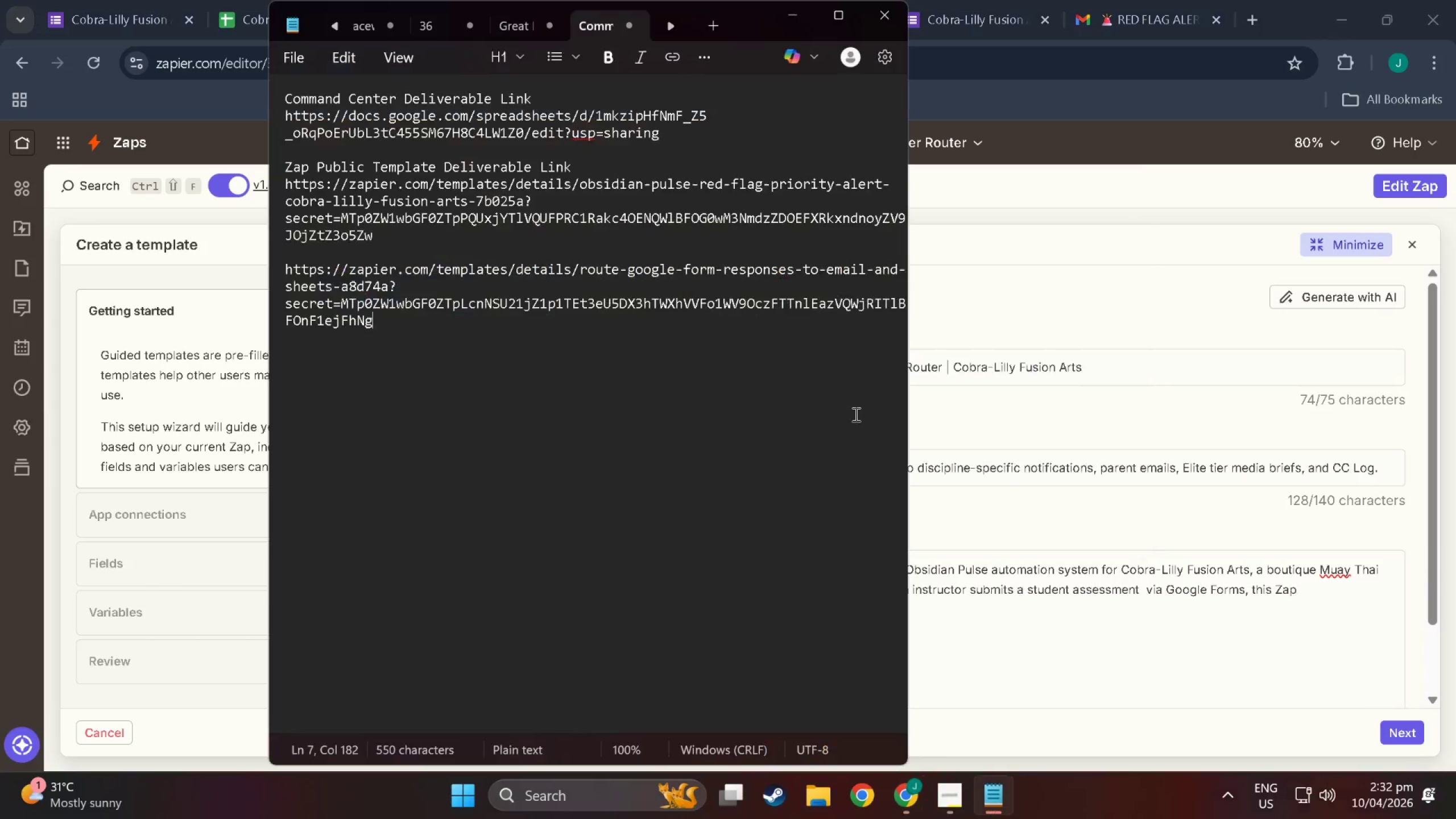 
 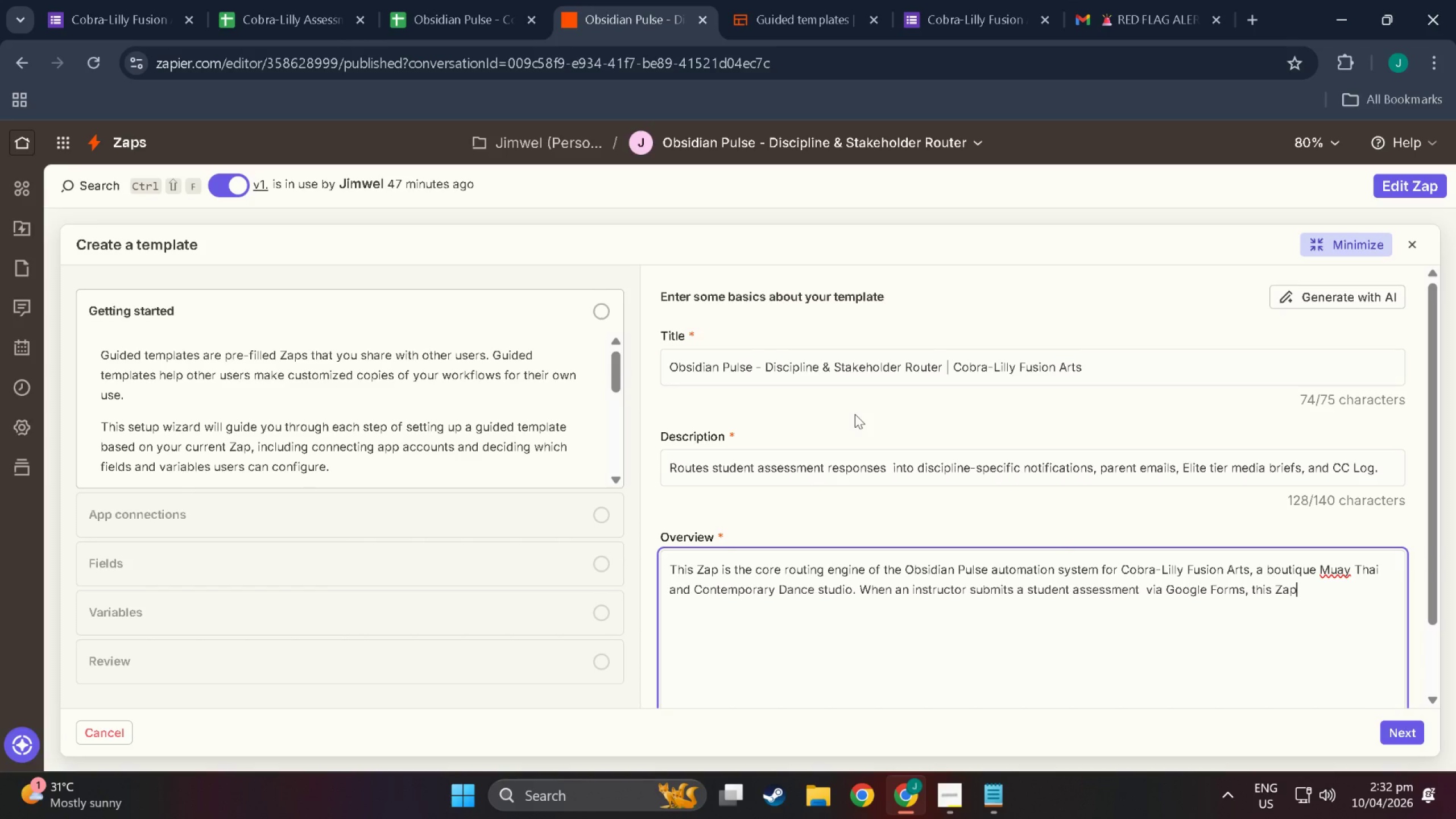 
key(Alt+AltLeft)
 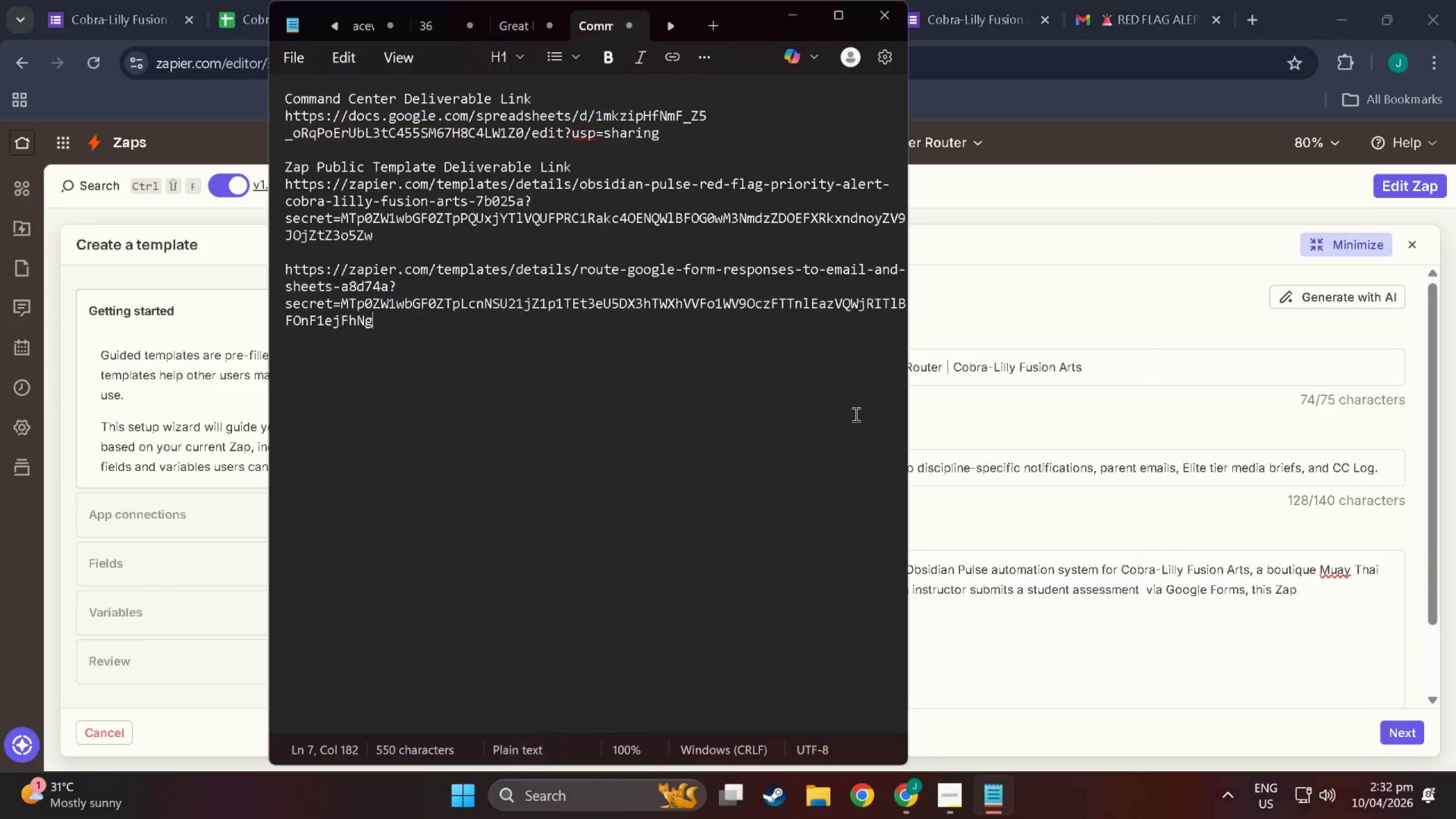 
key(Alt+Tab)
 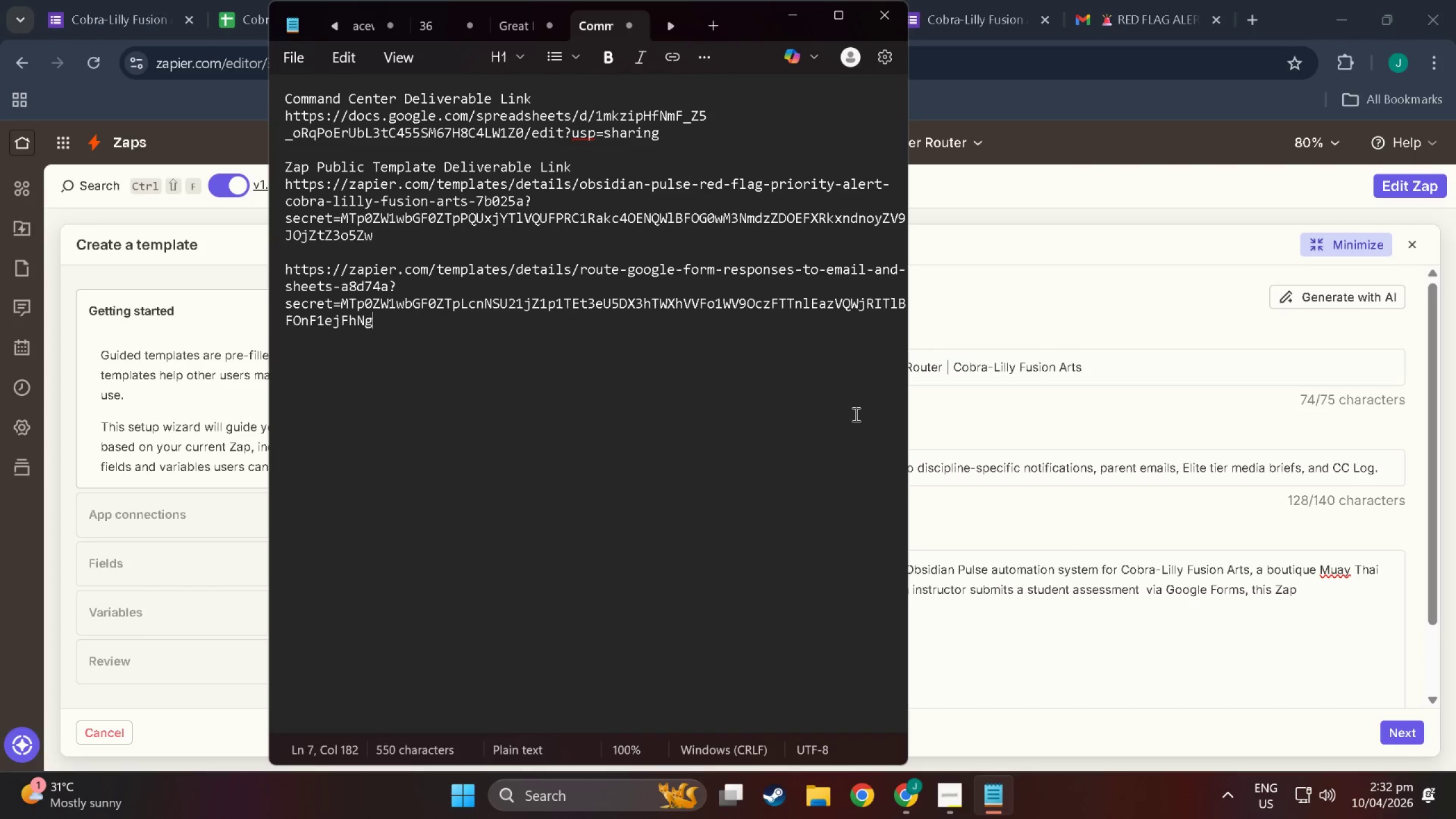 
key(Alt+Tab)
 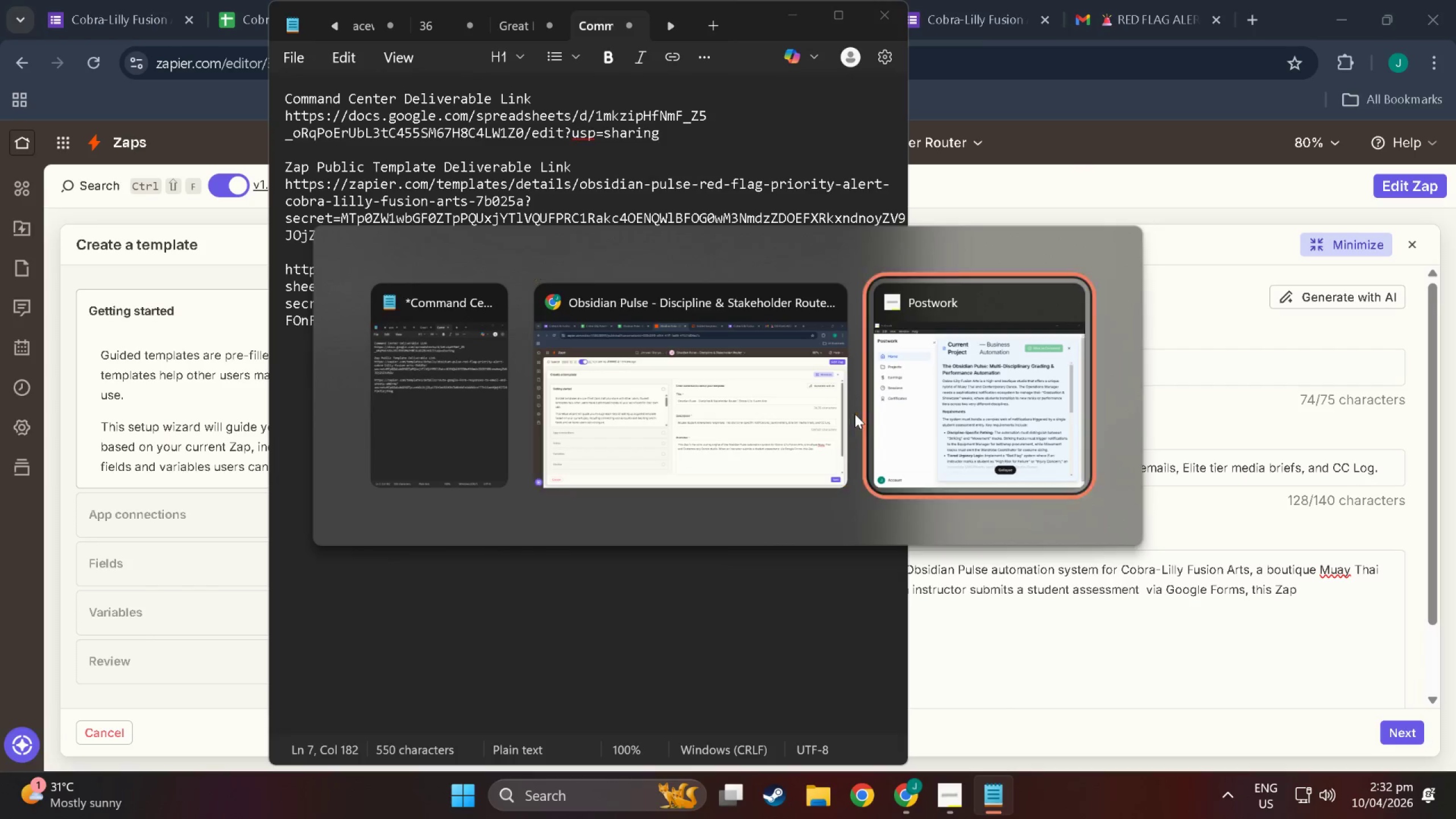 
key(Alt+Tab)